 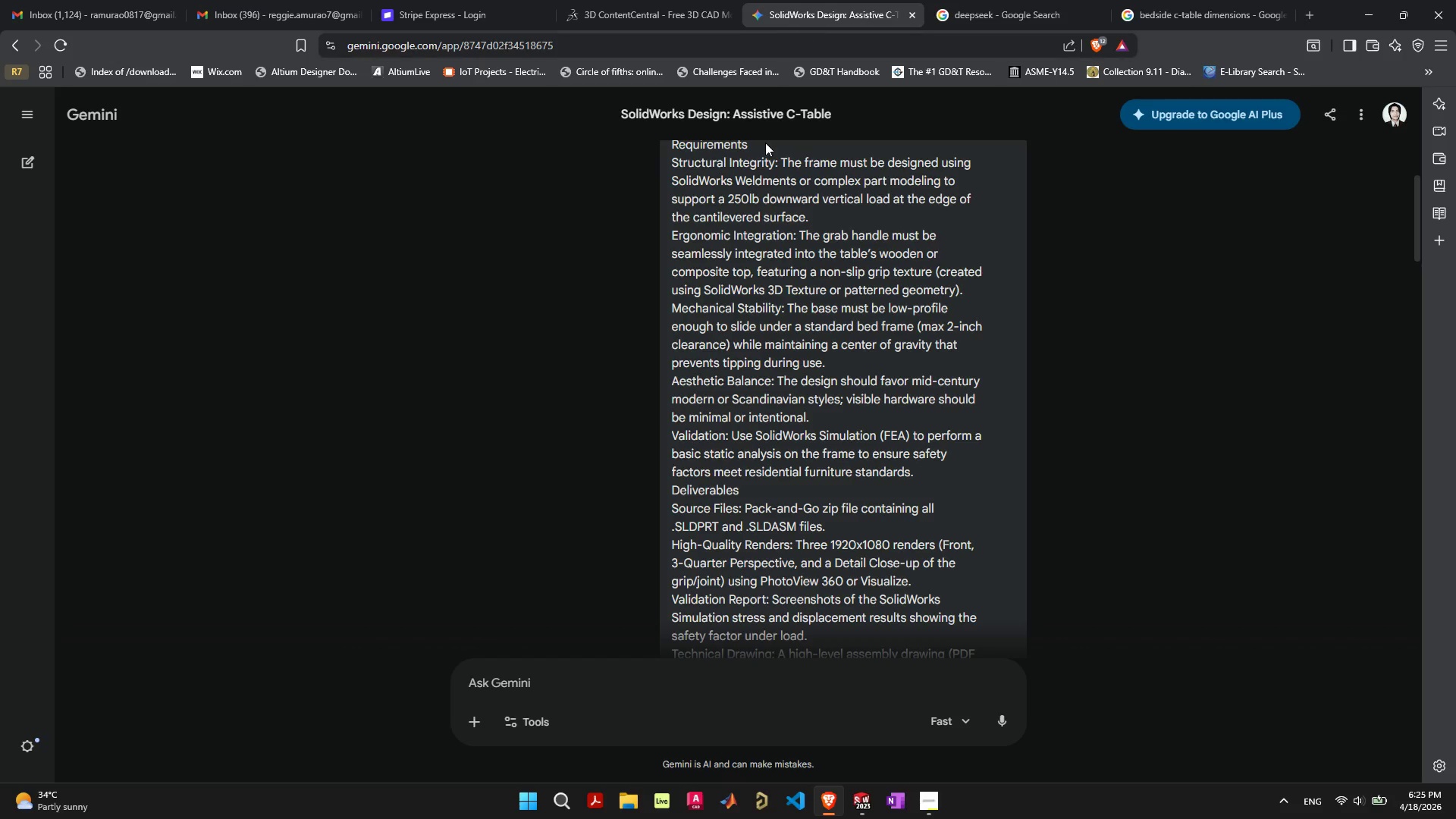 
scroll: coordinate [794, 353], scroll_direction: down, amount: 11.0
 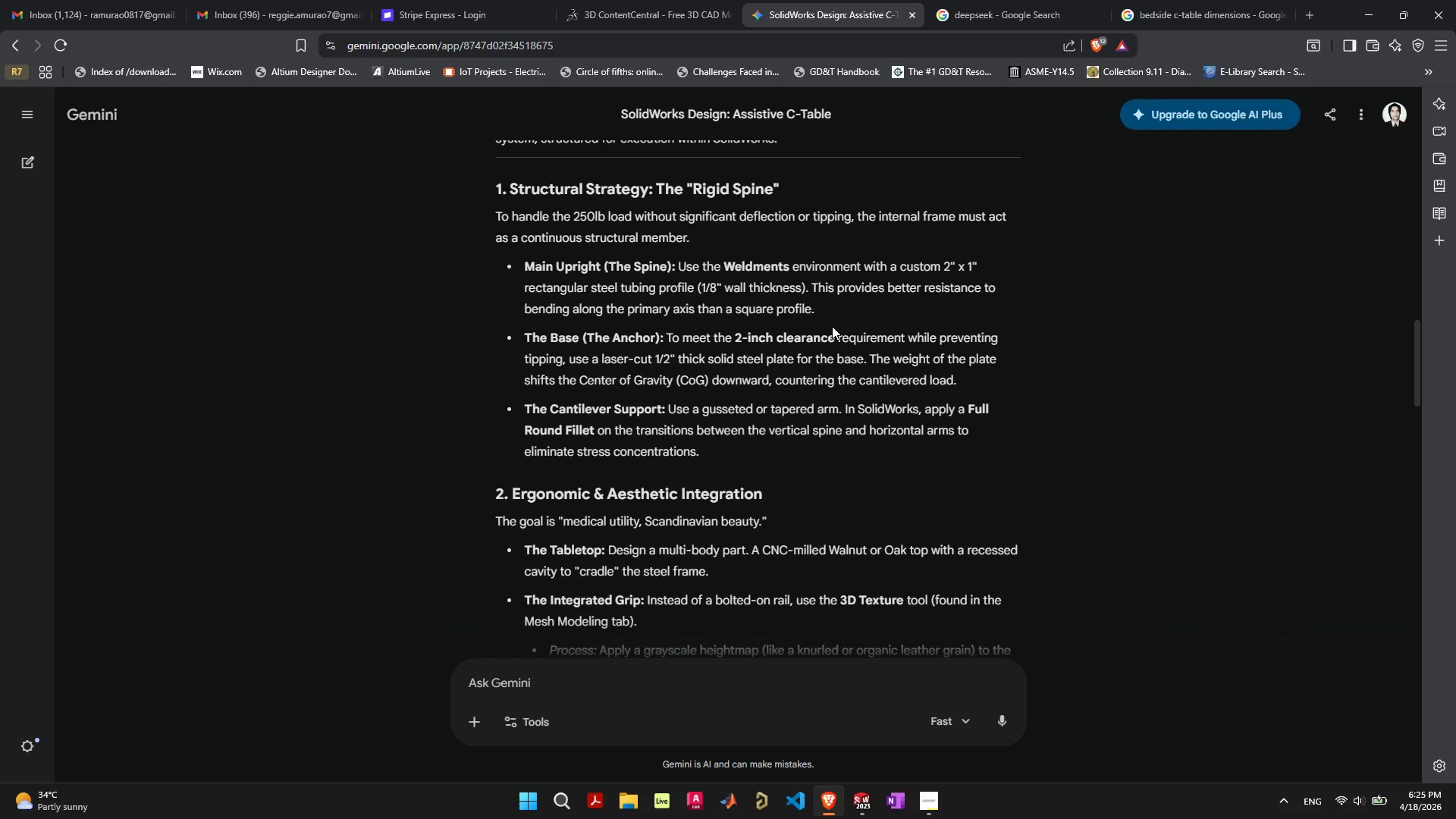 
wait(27.02)
 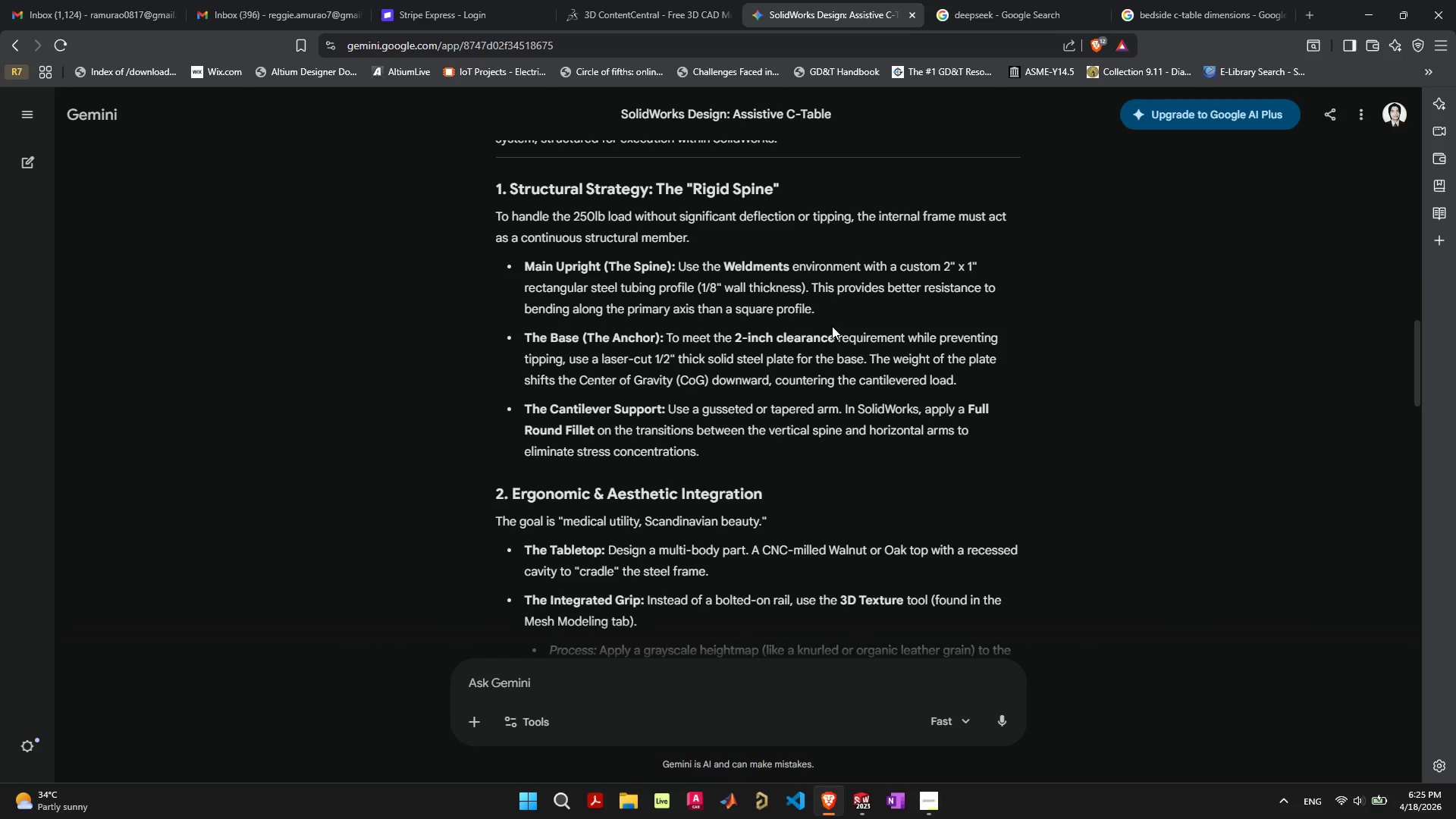 
key(Alt+AltLeft)
 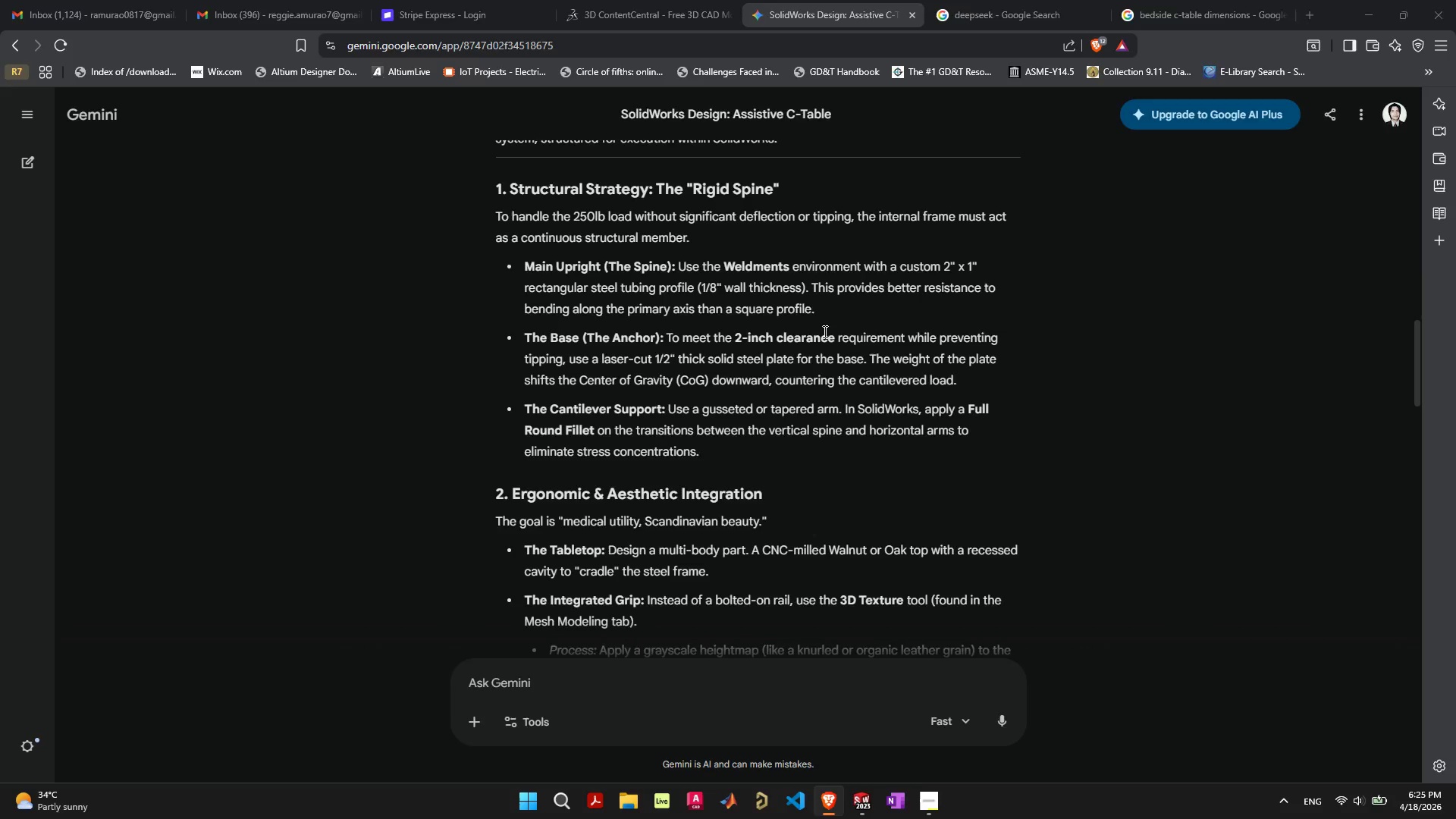 
key(Alt+Tab)